 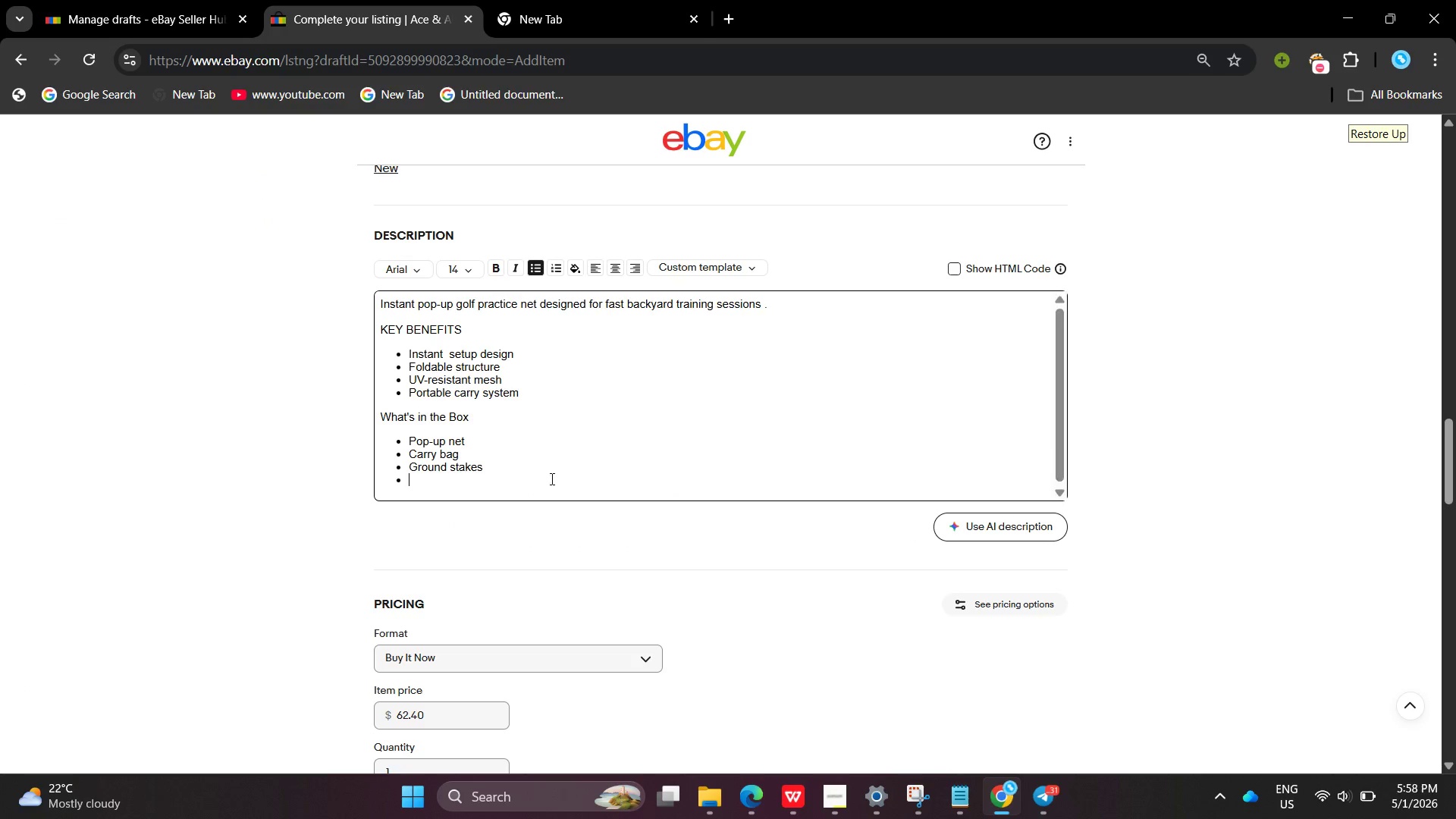 
key(Enter)
 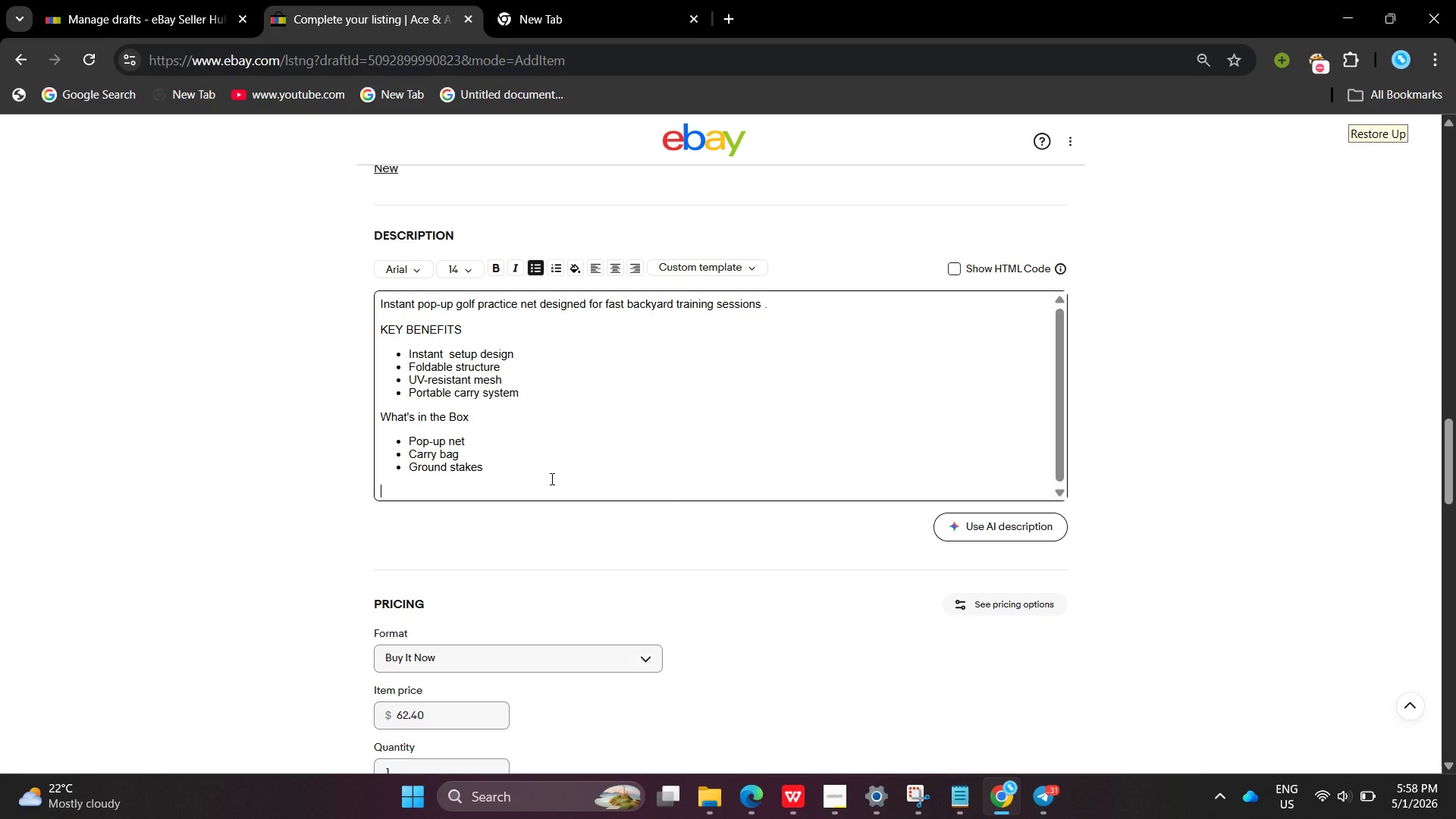 
key(Enter)
 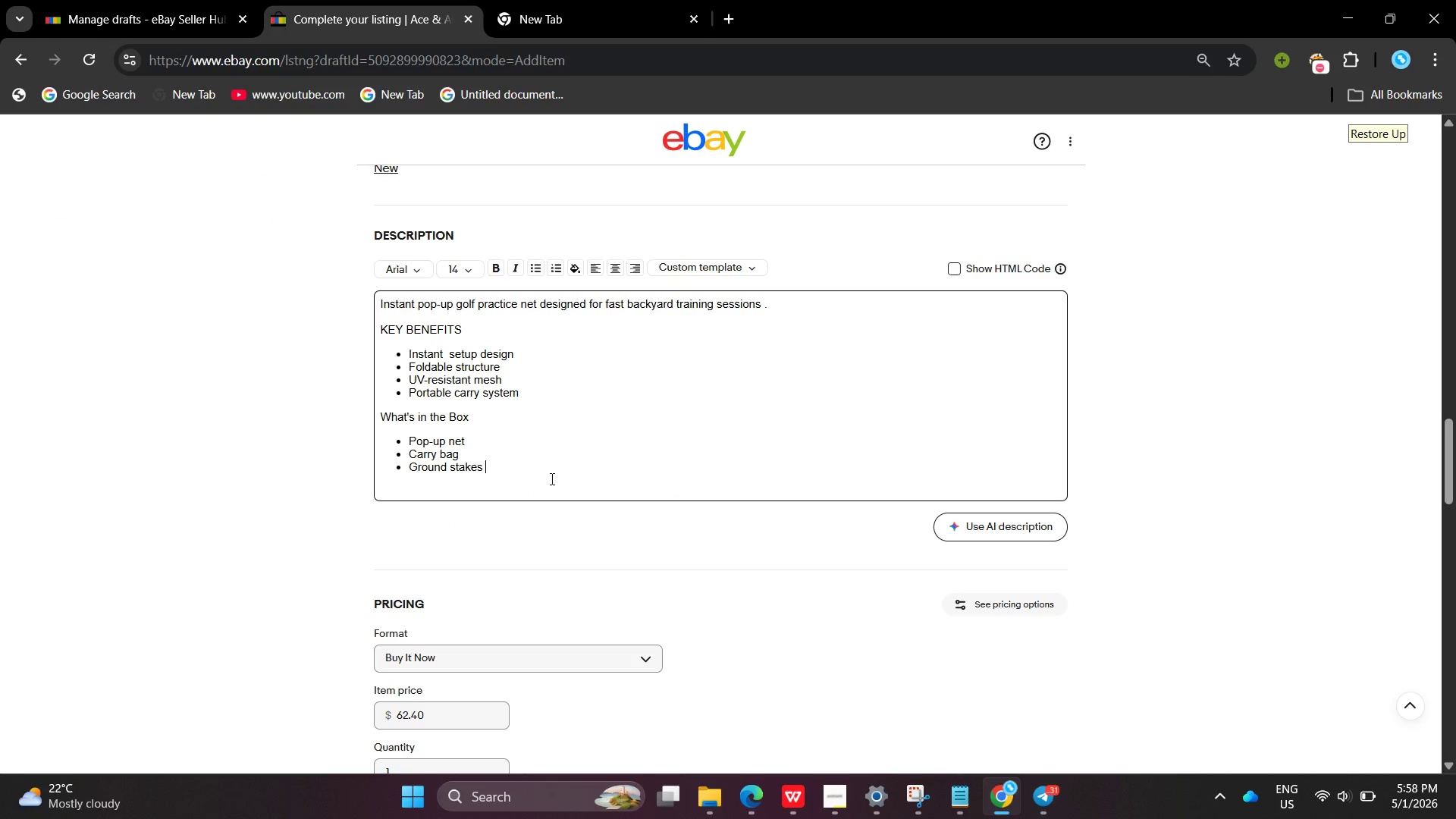 
key(Backspace)
 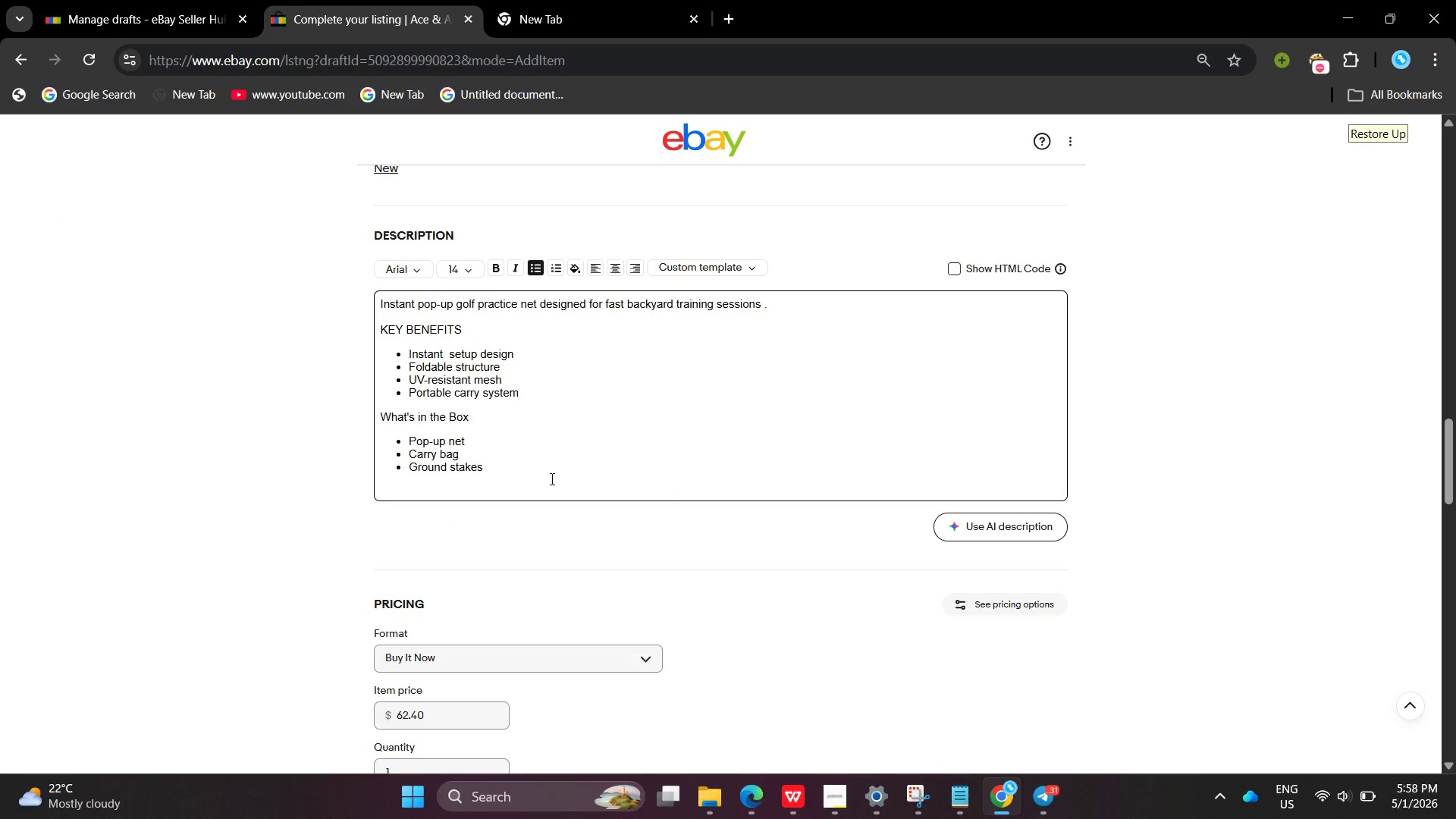 
key(Enter)
 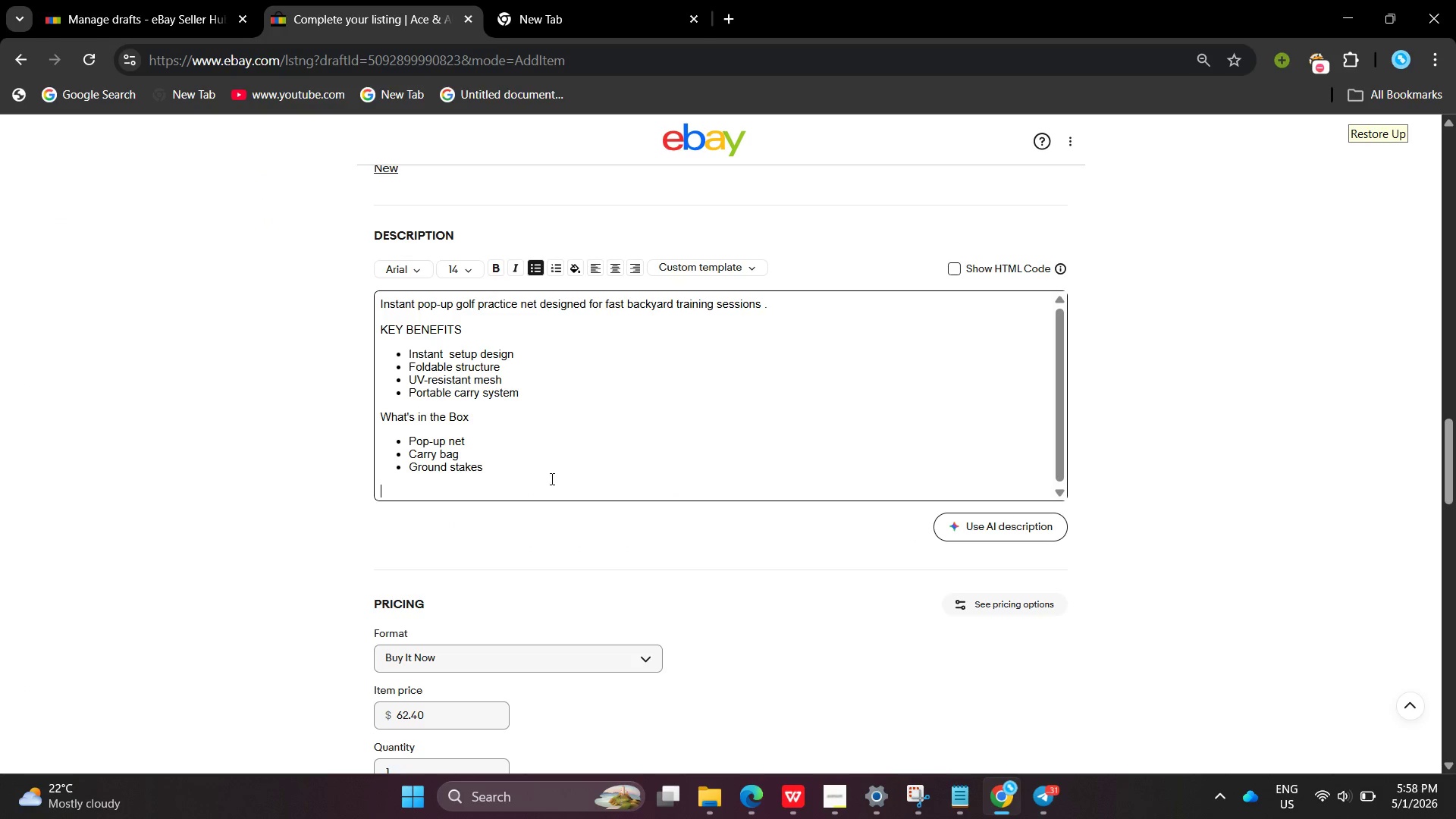 
key(Enter)
 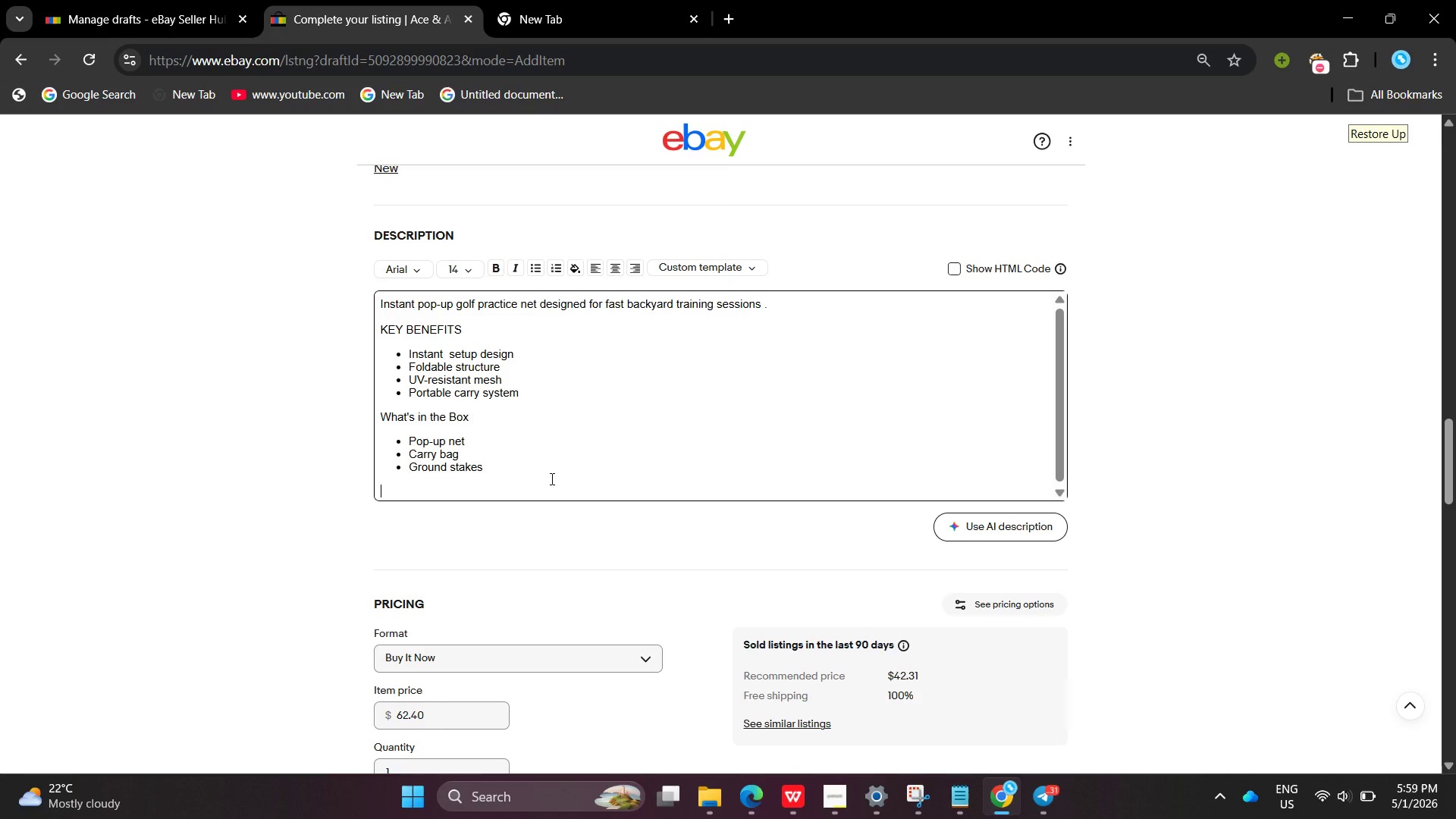 
wait(55.03)
 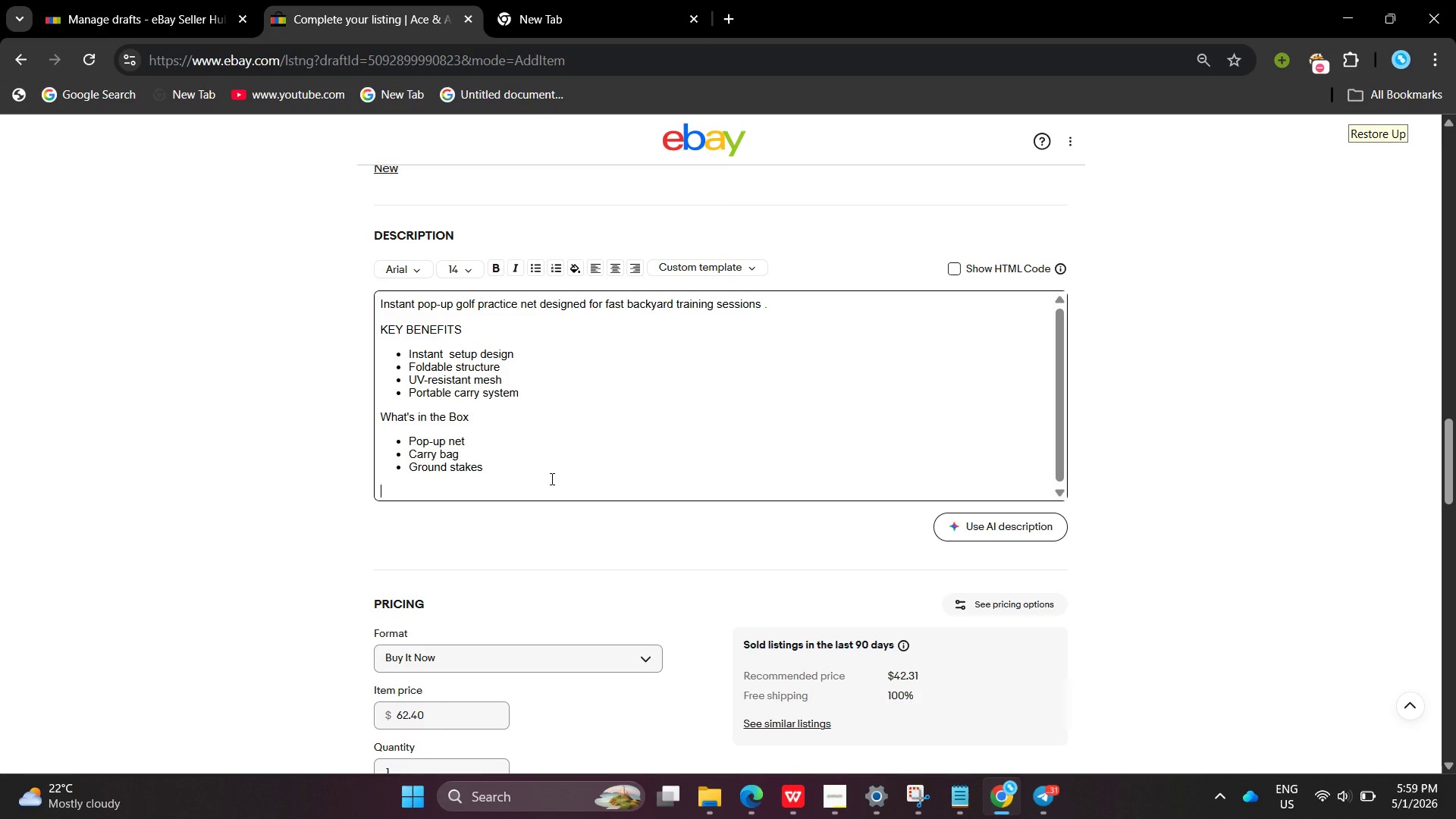 
left_click([845, 786])